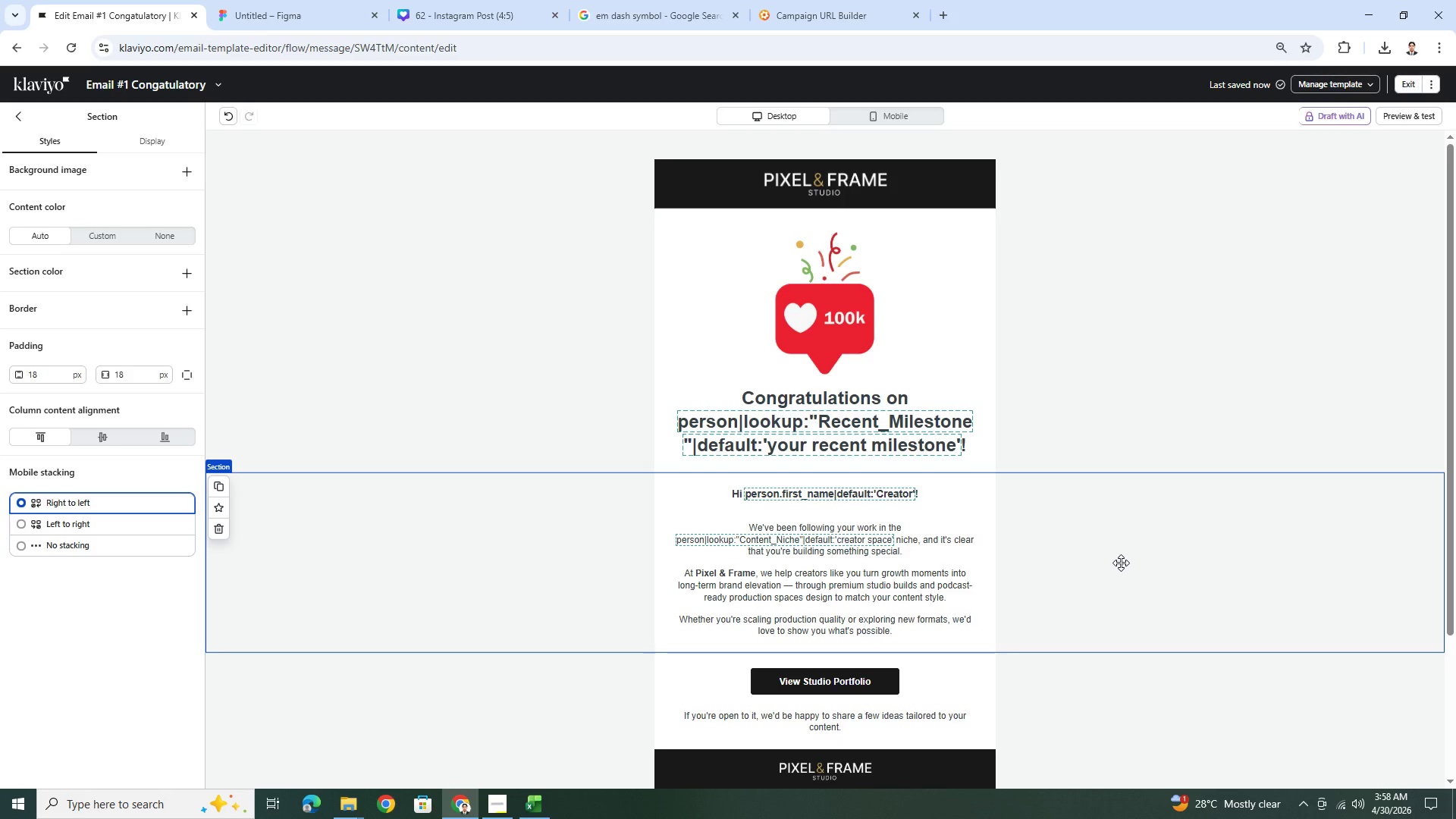 
left_click([503, 797])